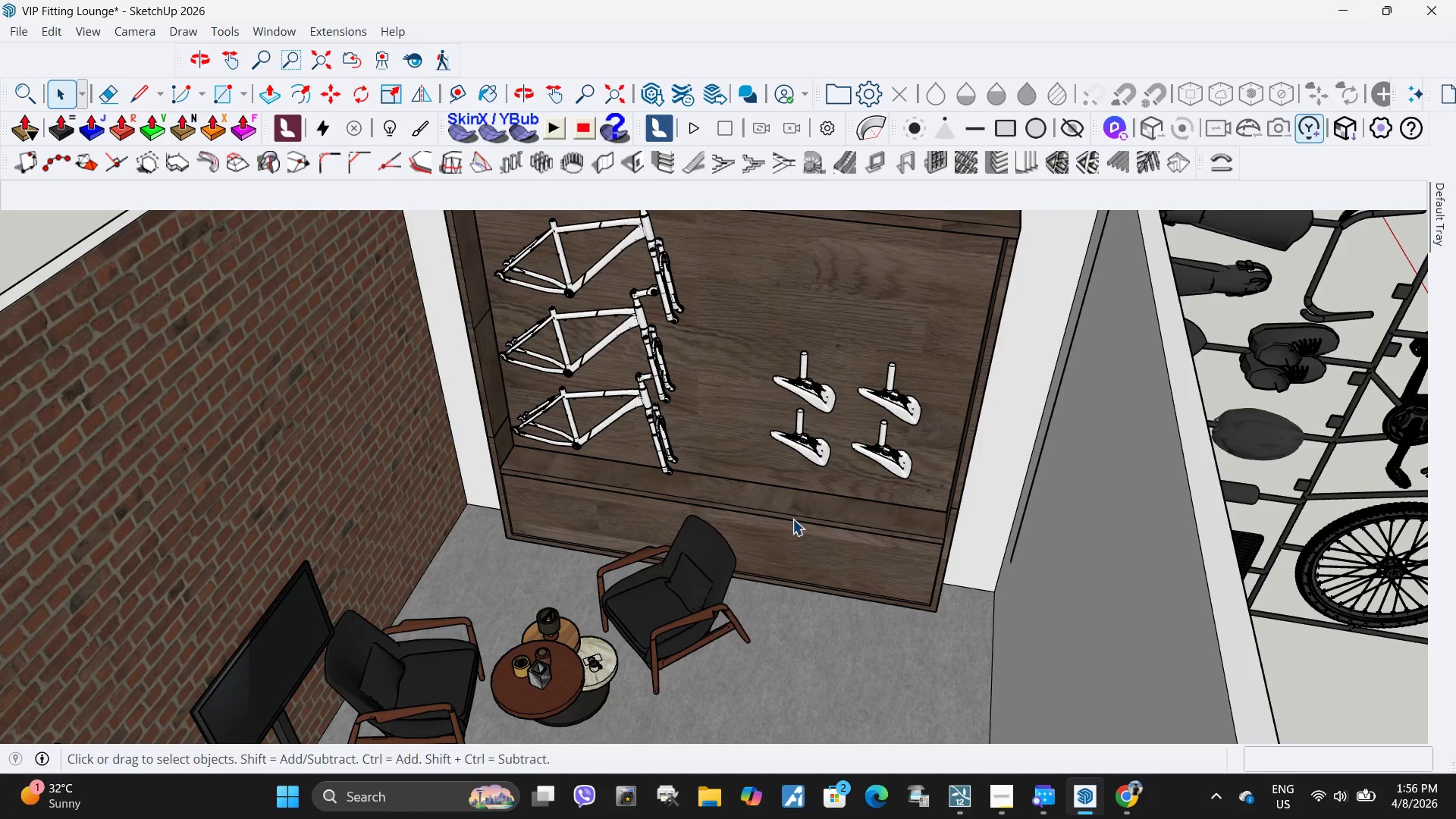 
key(H)
 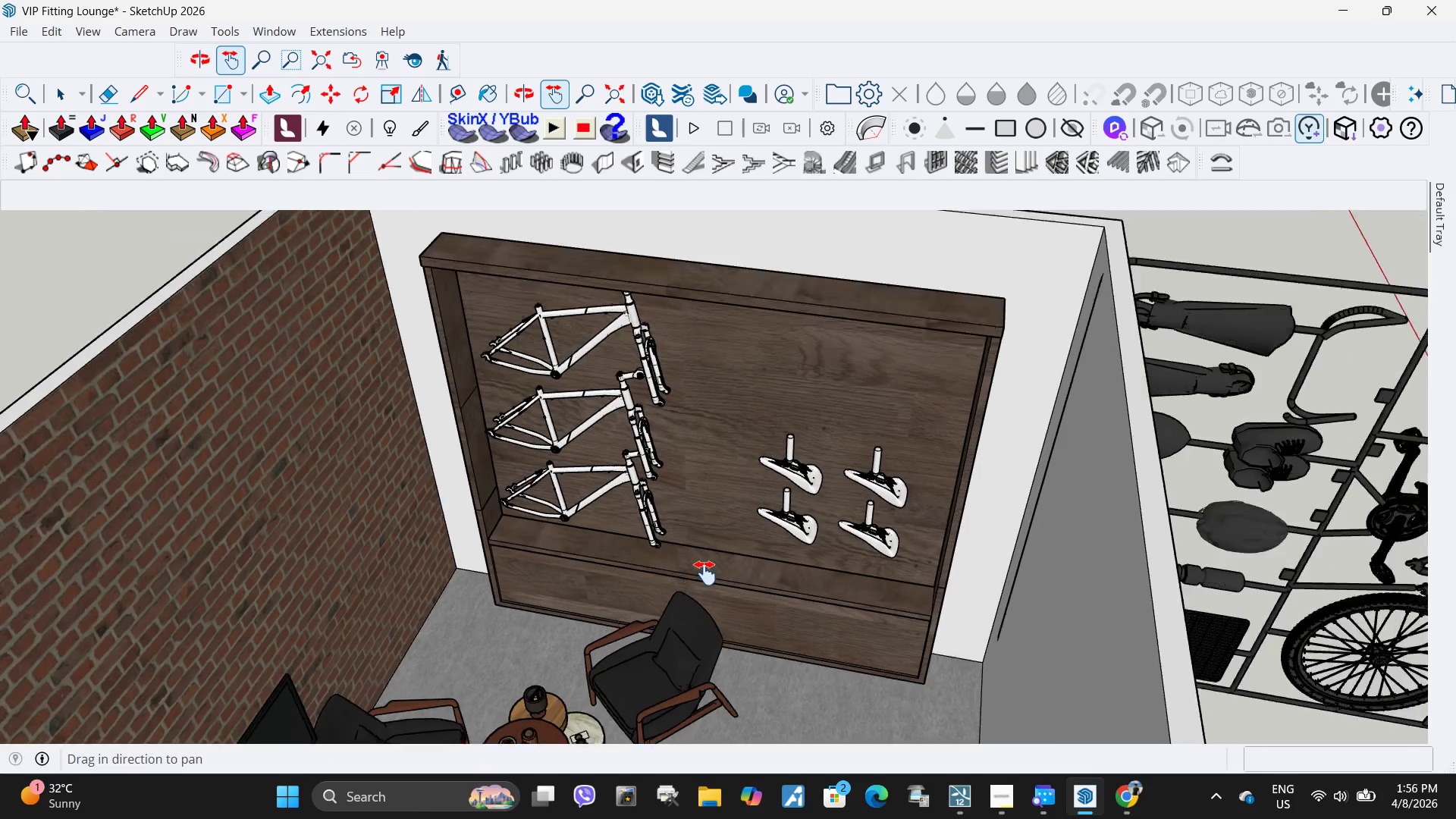 
left_click_drag(start_coordinate=[717, 459], to_coordinate=[708, 582])
 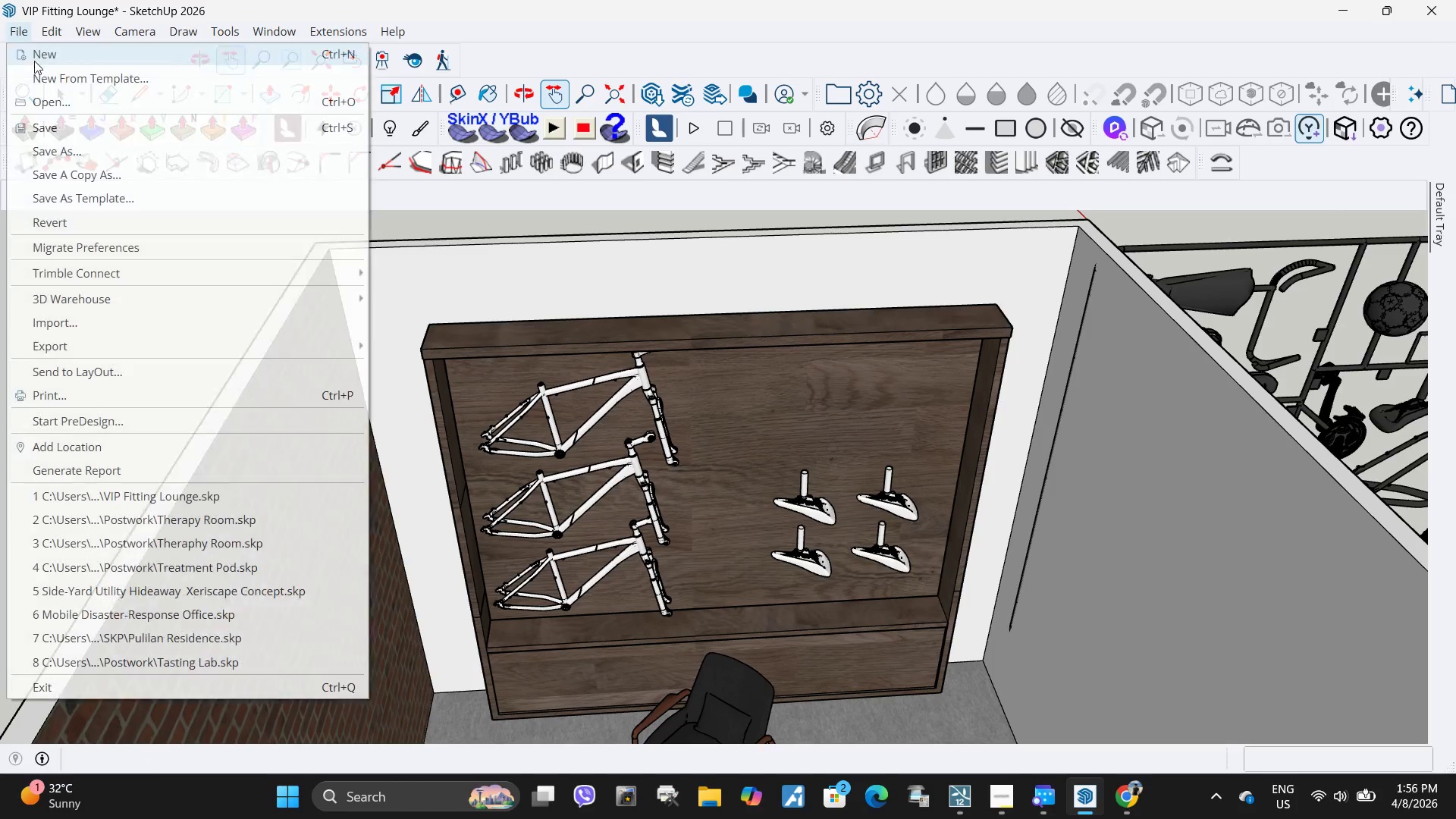 
left_click([69, 136])
 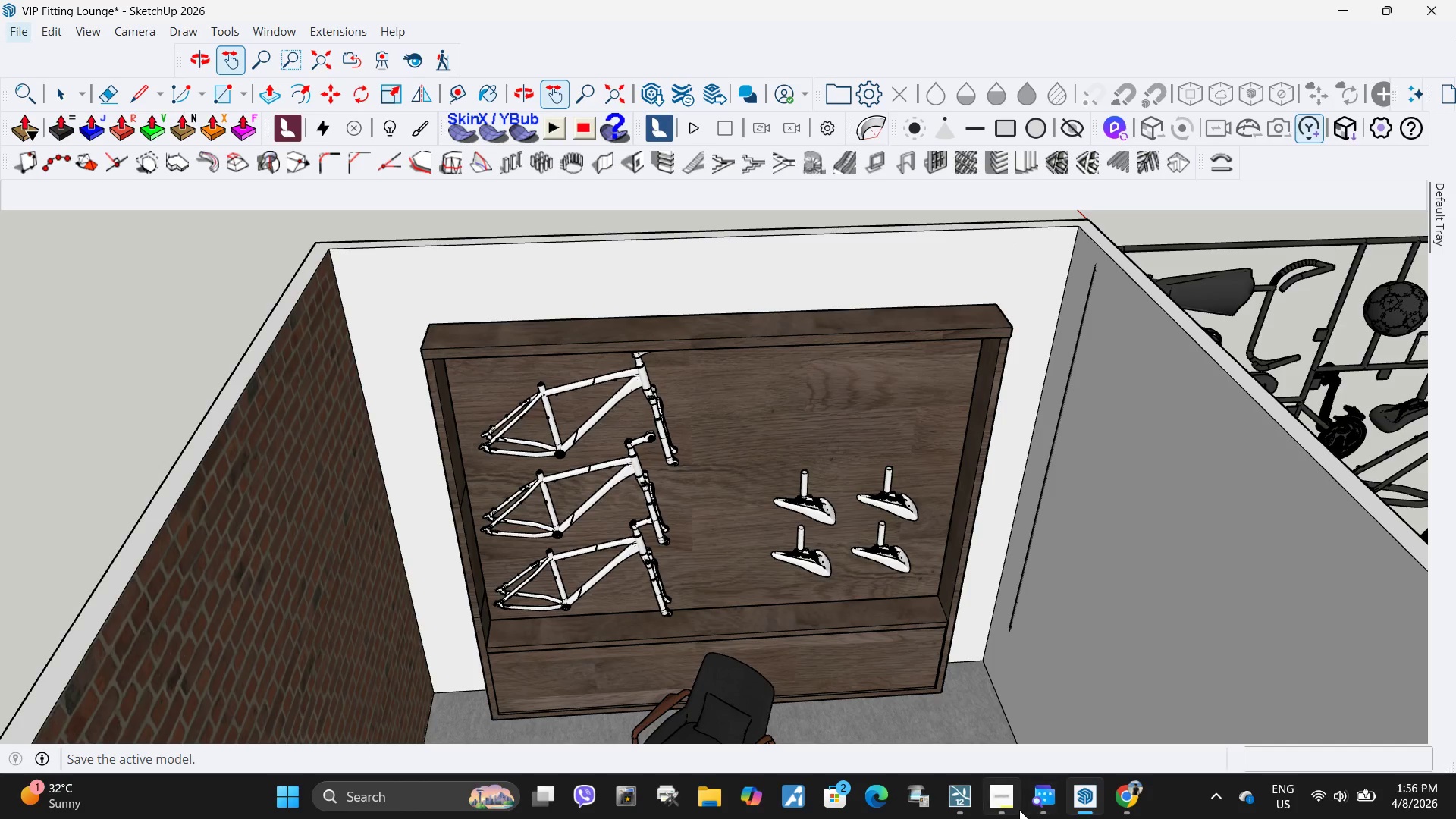 
left_click([1007, 807])